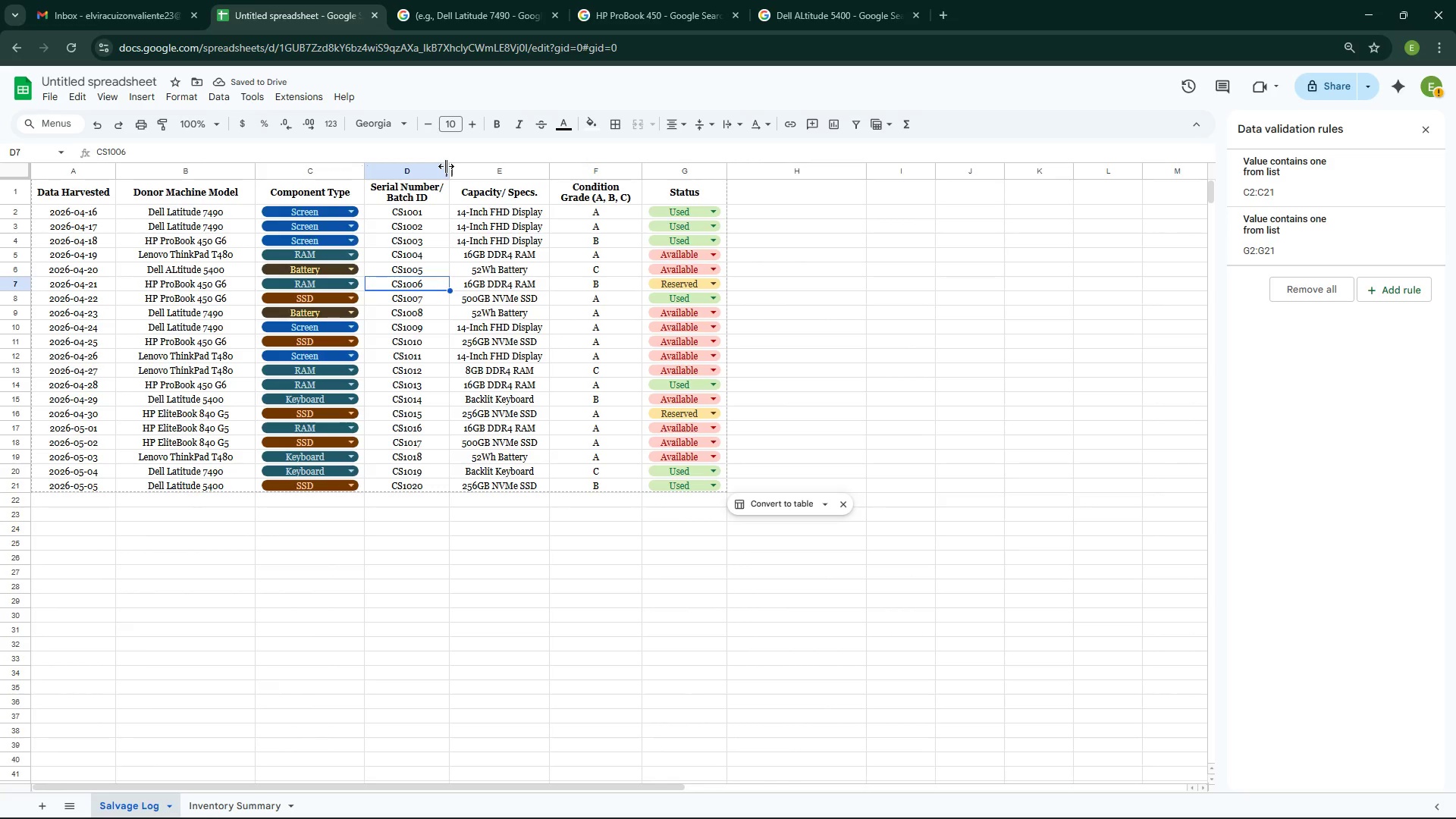 
left_click_drag(start_coordinate=[449, 167], to_coordinate=[439, 167])
 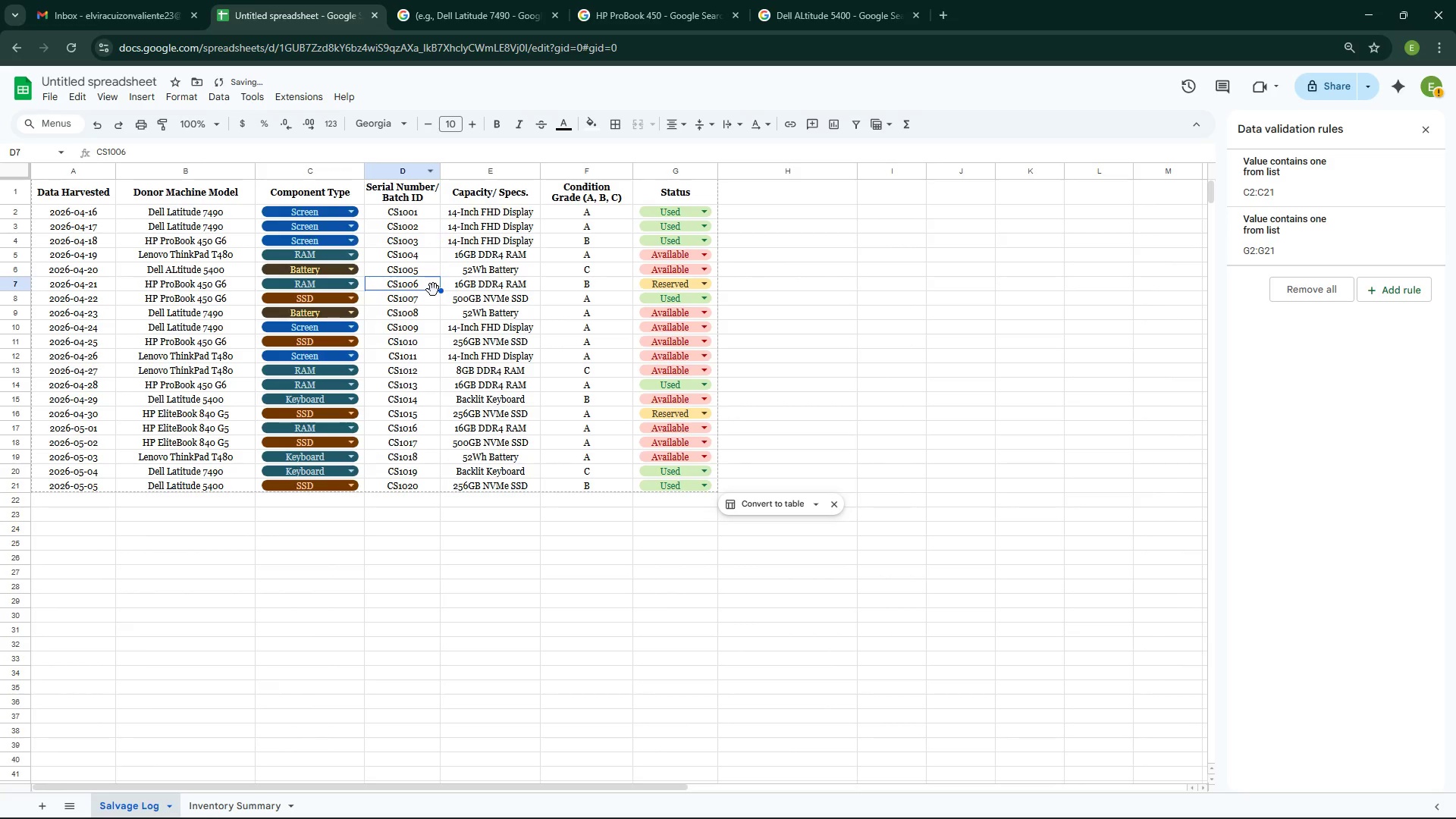 
left_click([432, 303])
 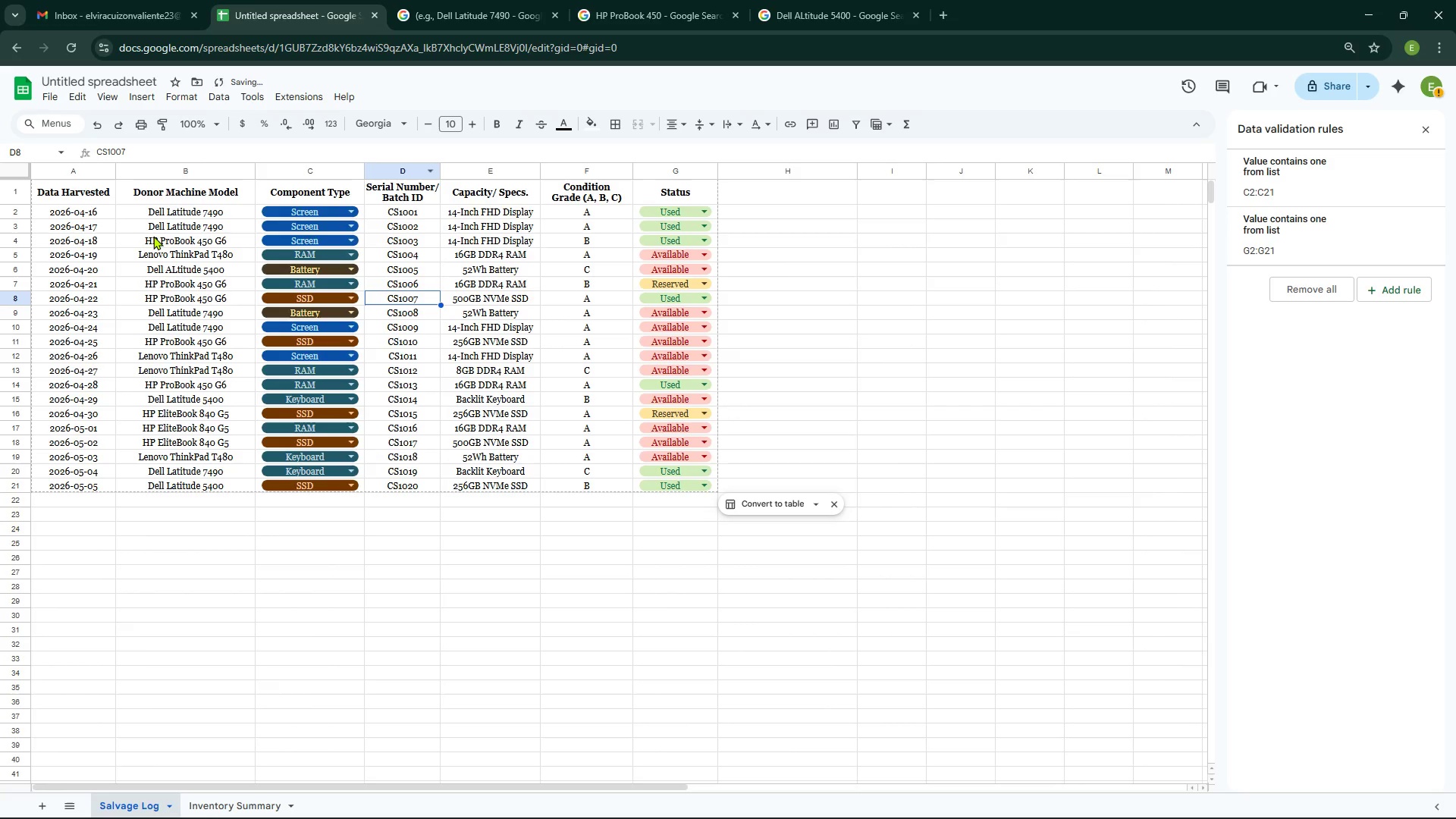 
left_click([195, 254])
 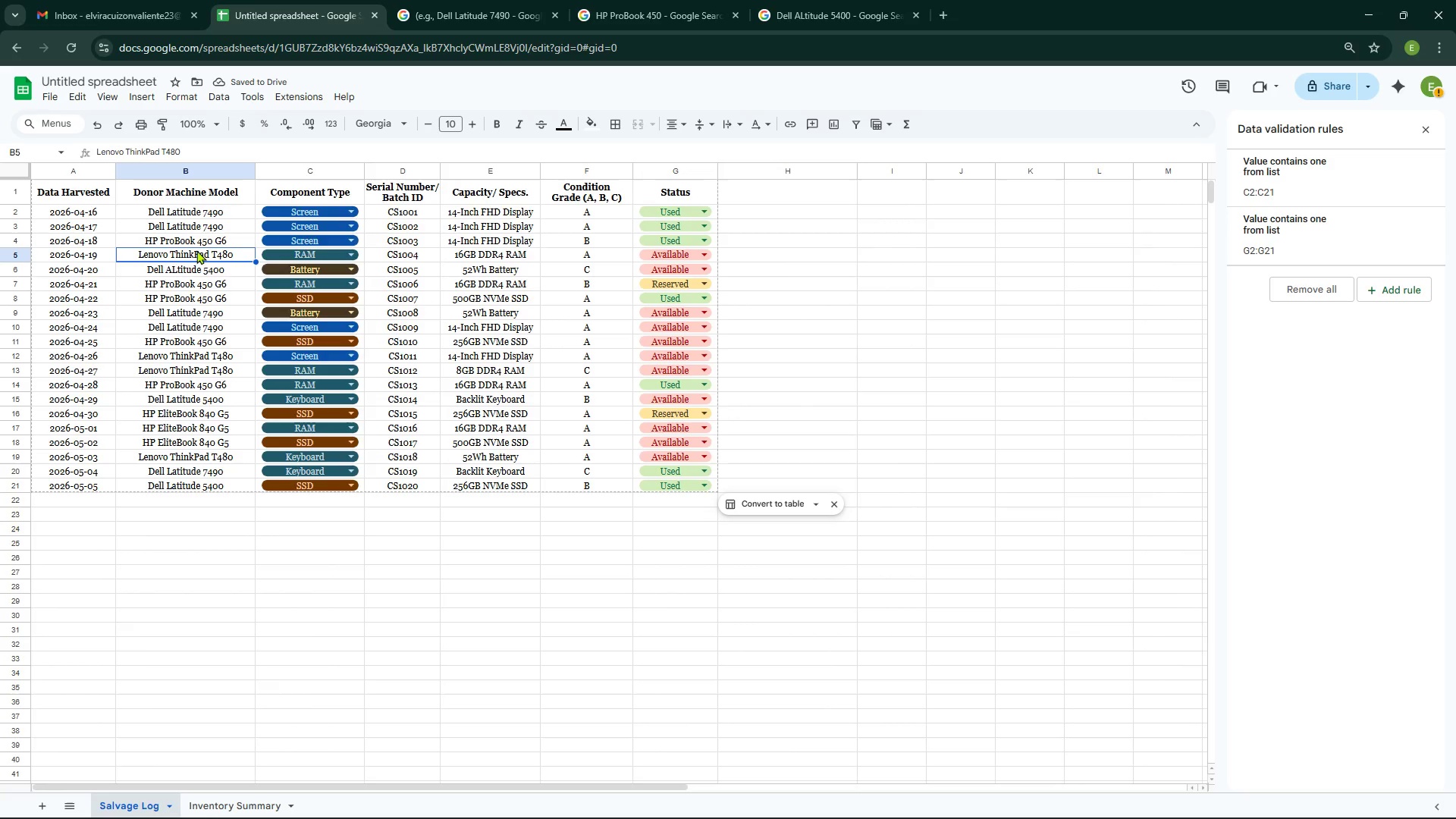 
key(Alt+AltLeft)
 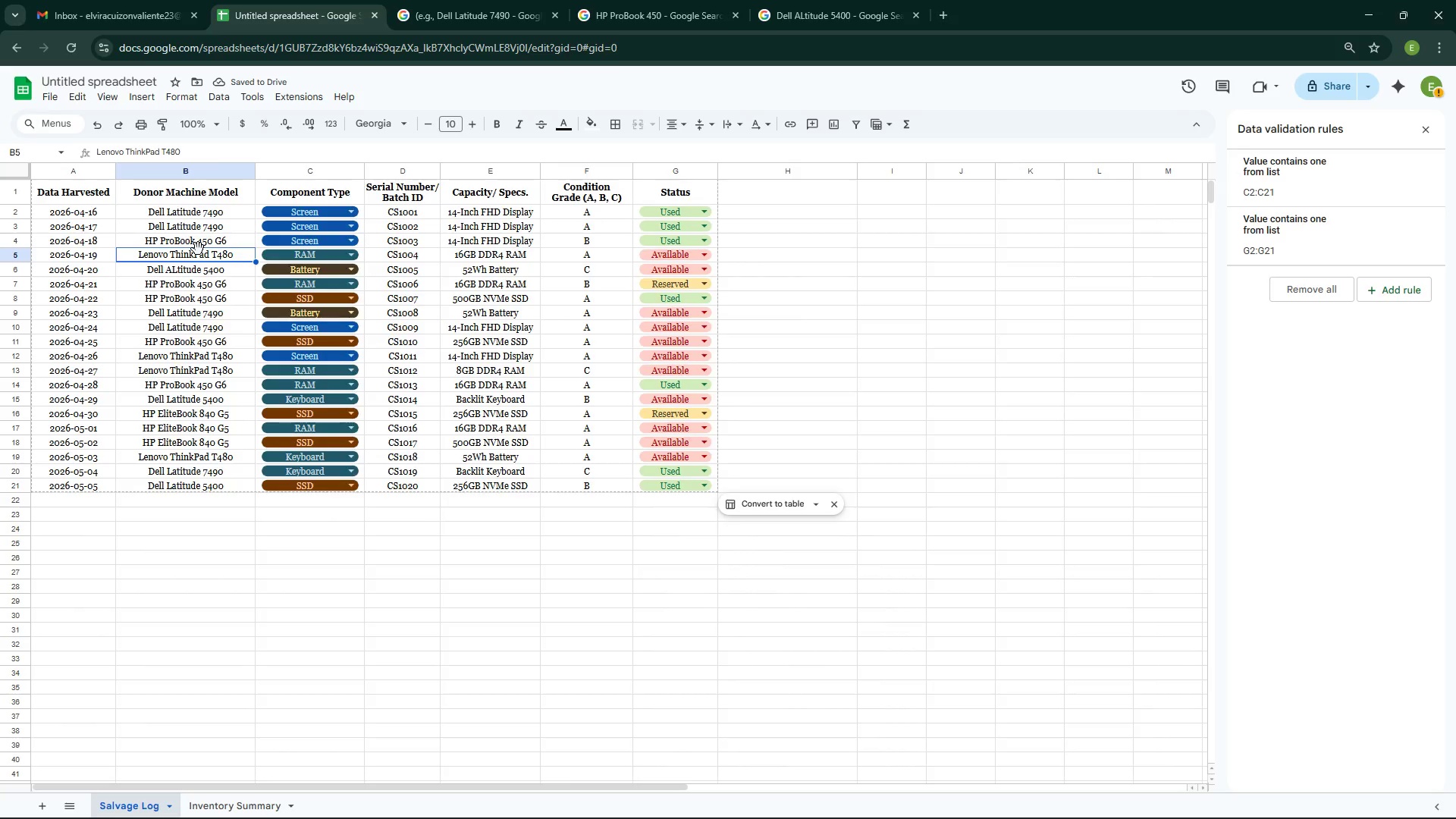 
key(Alt+Tab)